 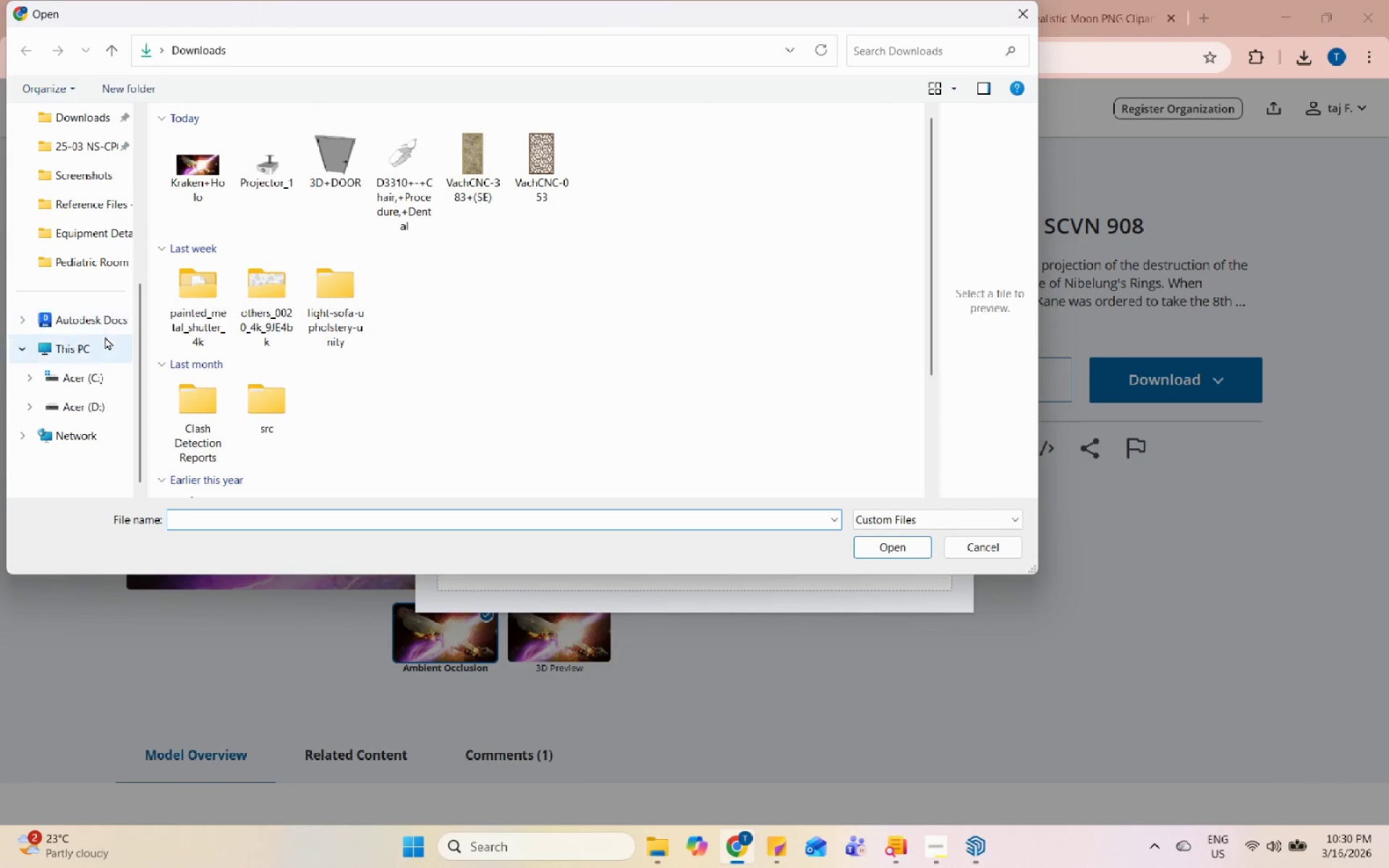 
left_click([100, 420])
 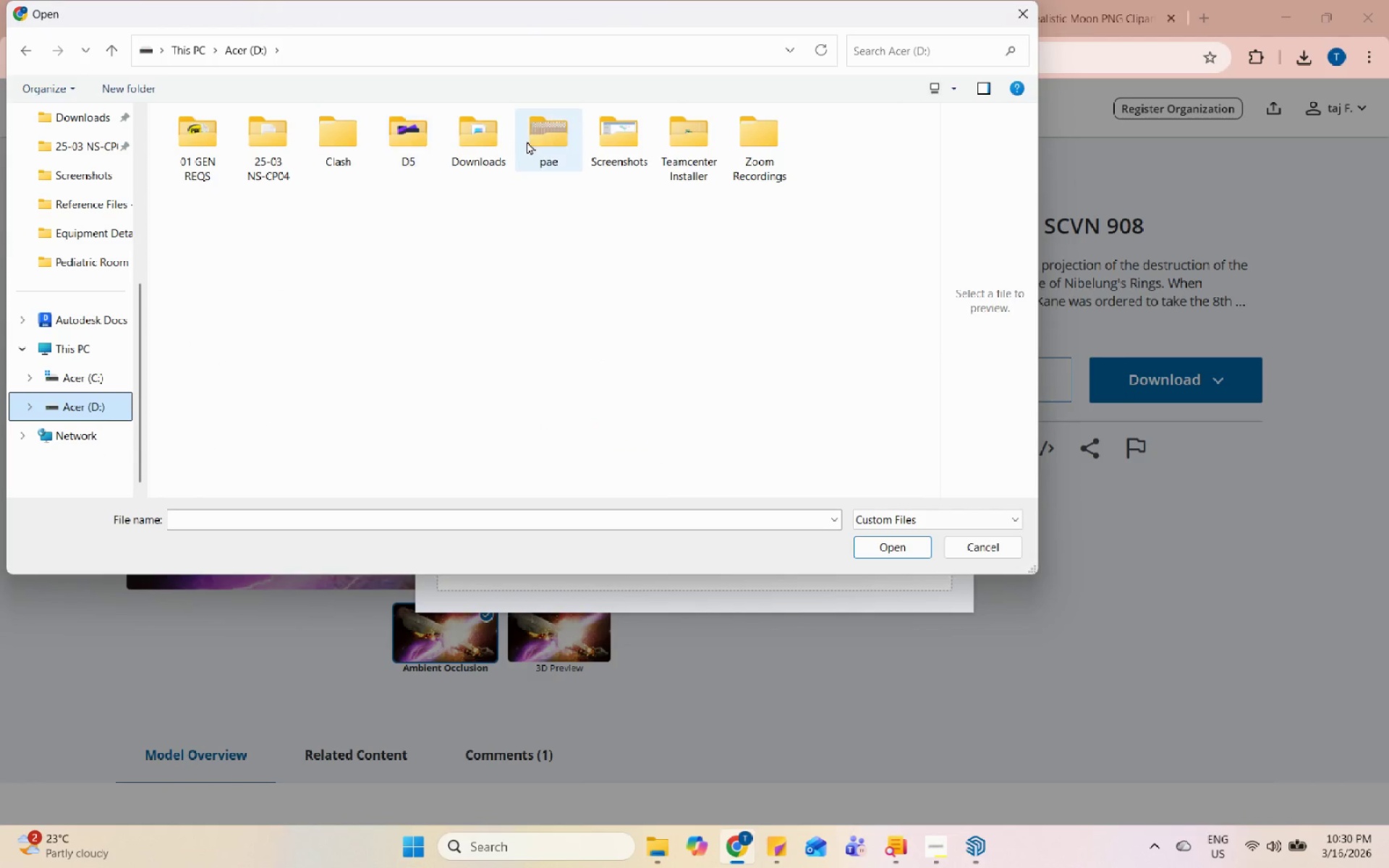 
double_click([539, 141])
 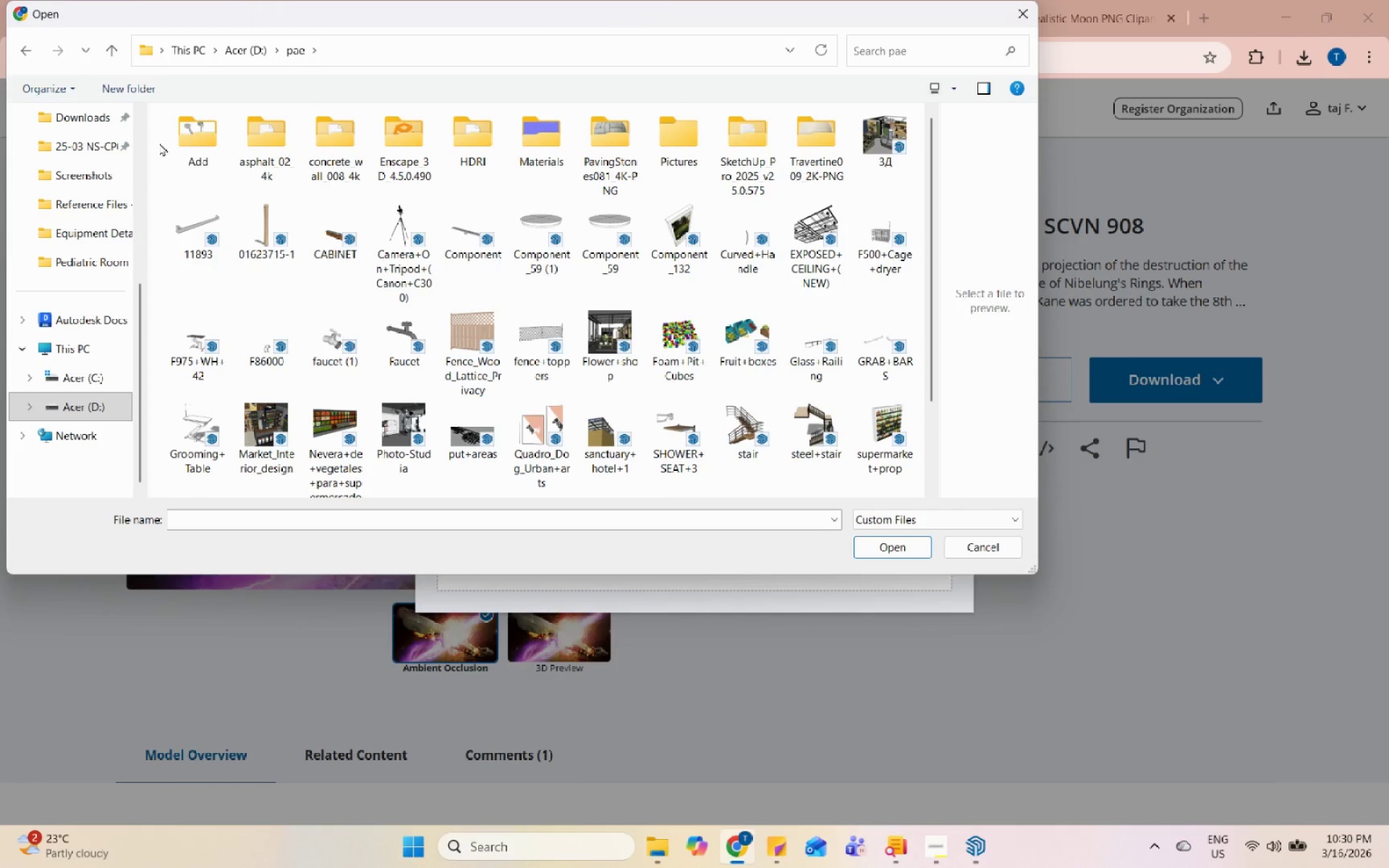 
double_click([195, 127])
 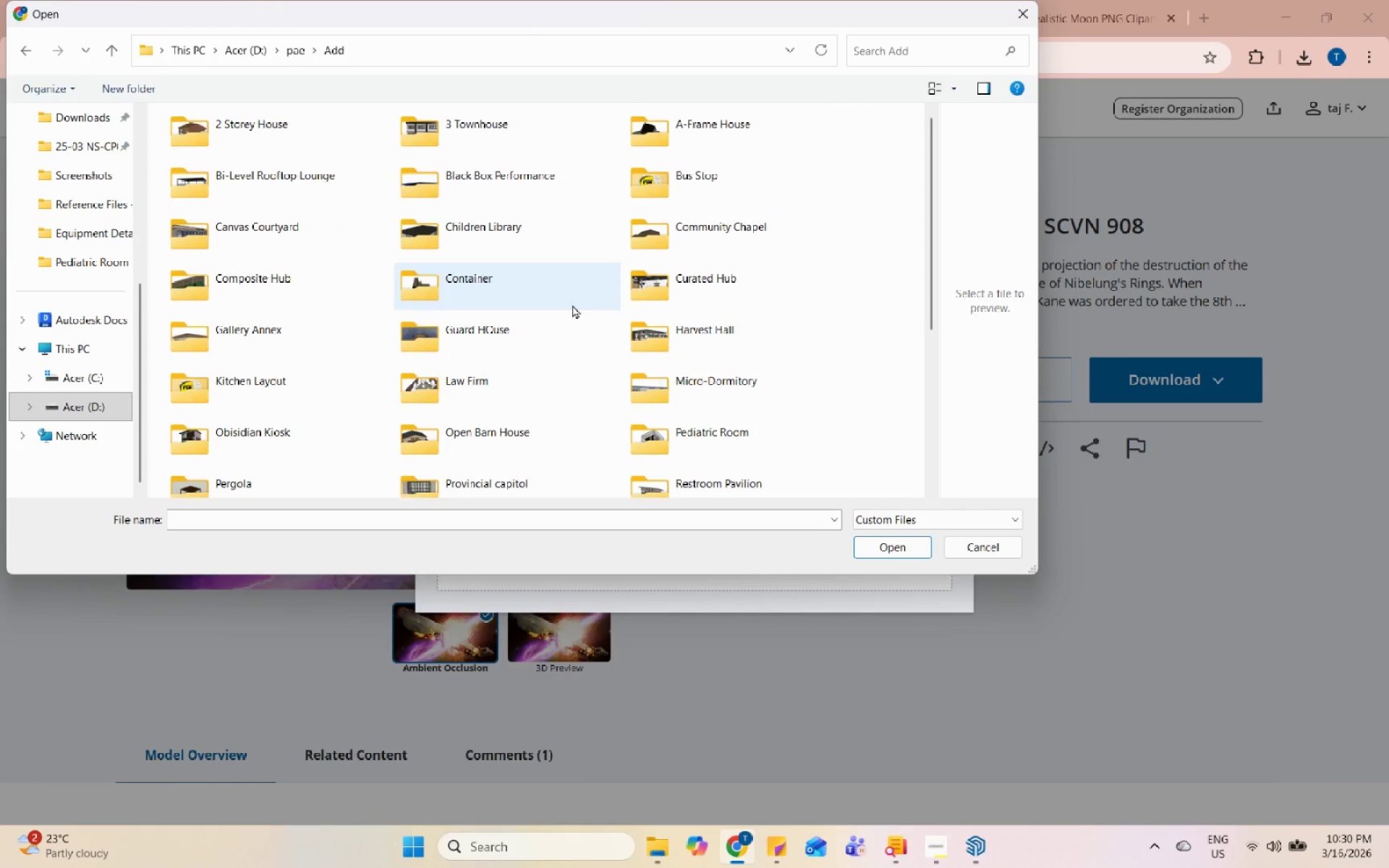 
scroll: coordinate [637, 339], scroll_direction: down, amount: 5.0
 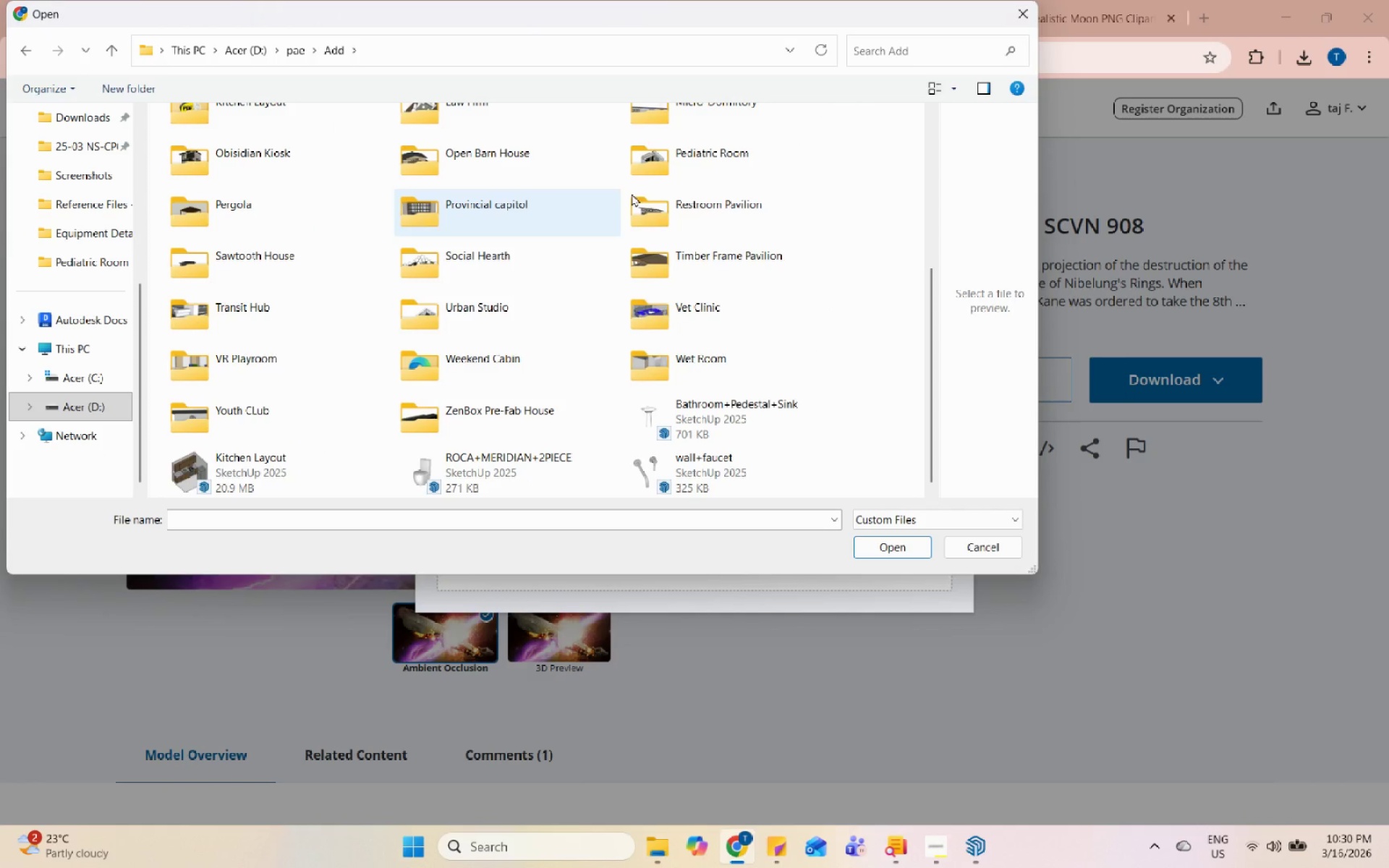 
scroll: coordinate [704, 205], scroll_direction: up, amount: 1.0
 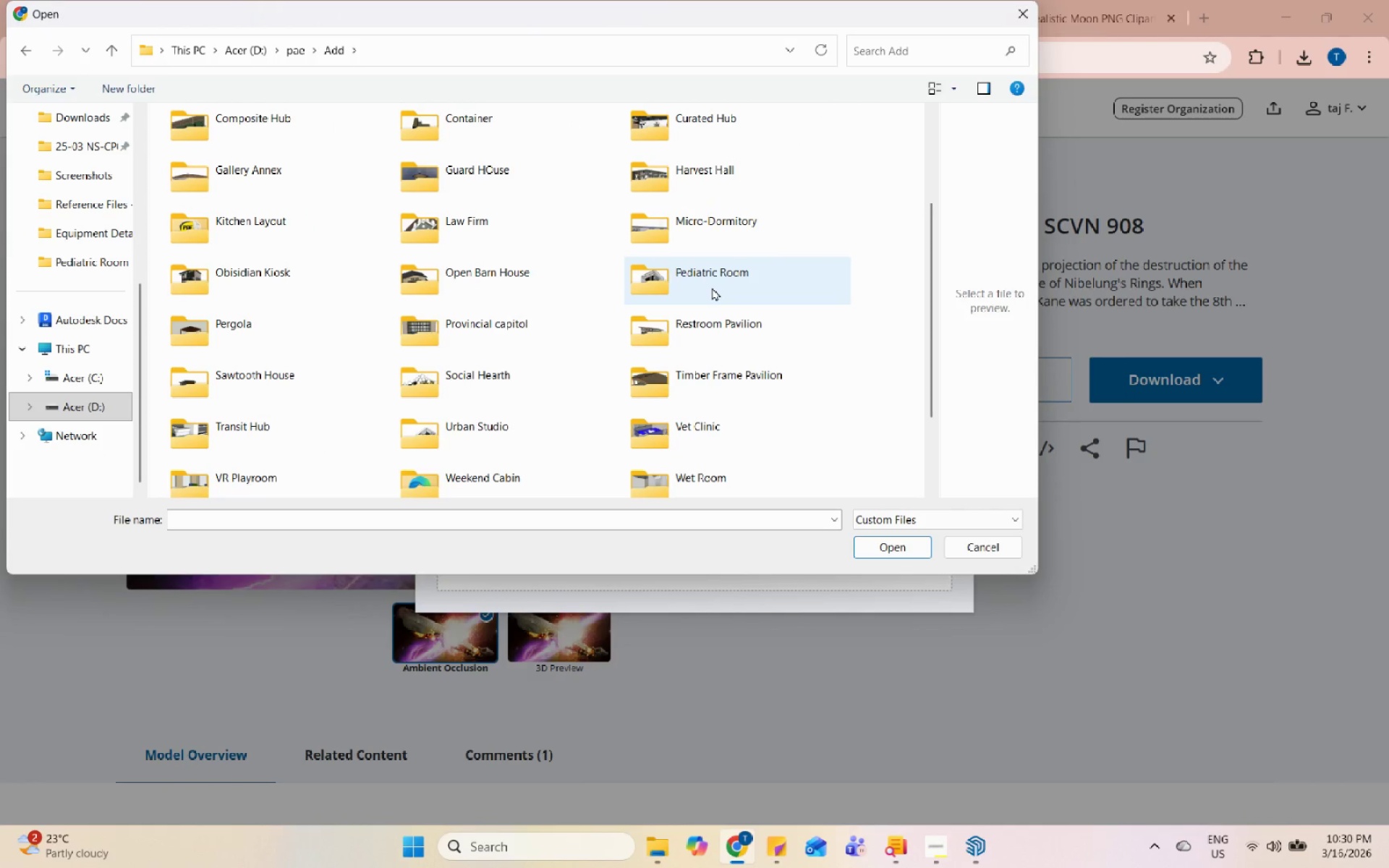 
double_click([712, 287])
 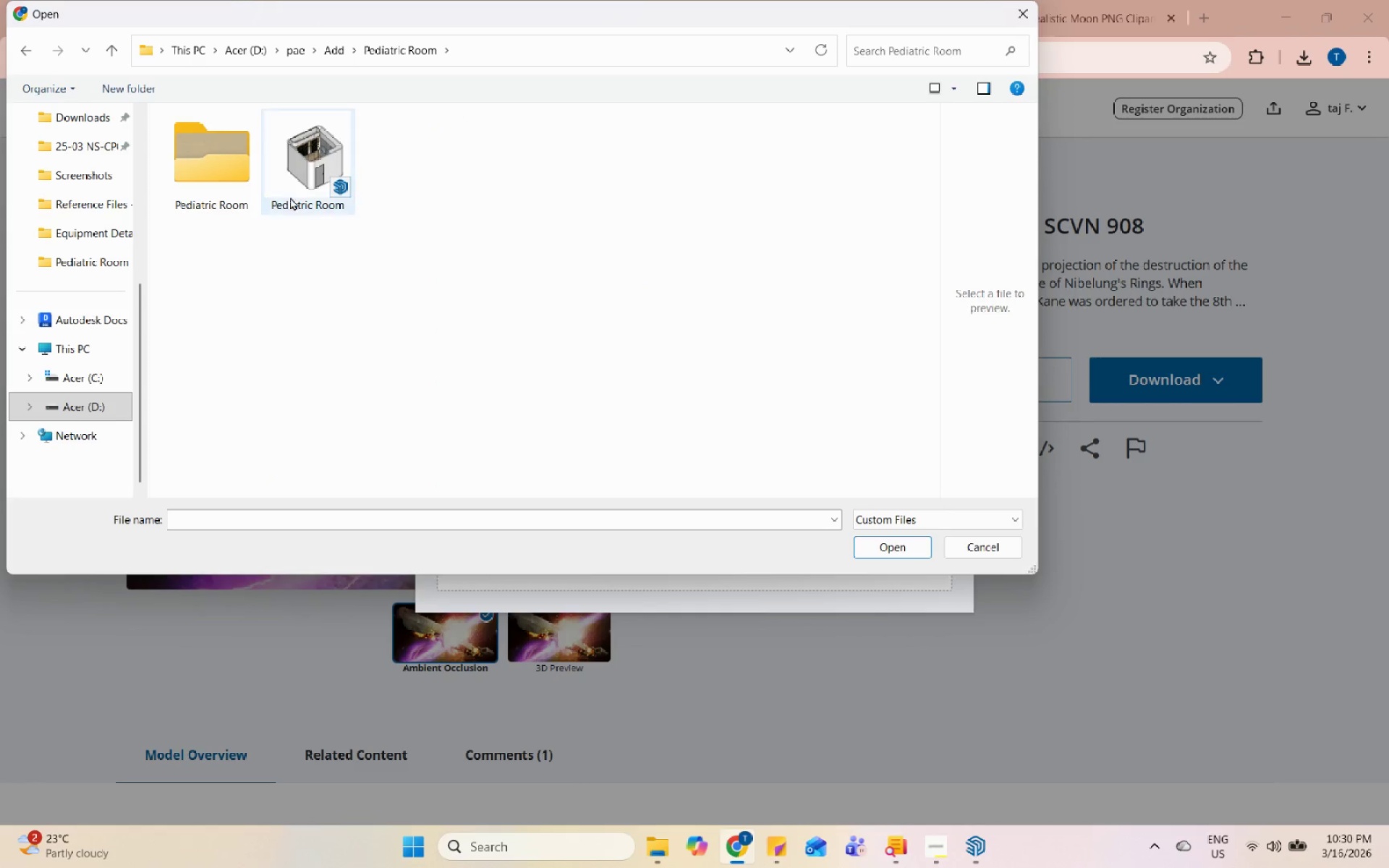 
left_click([320, 178])
 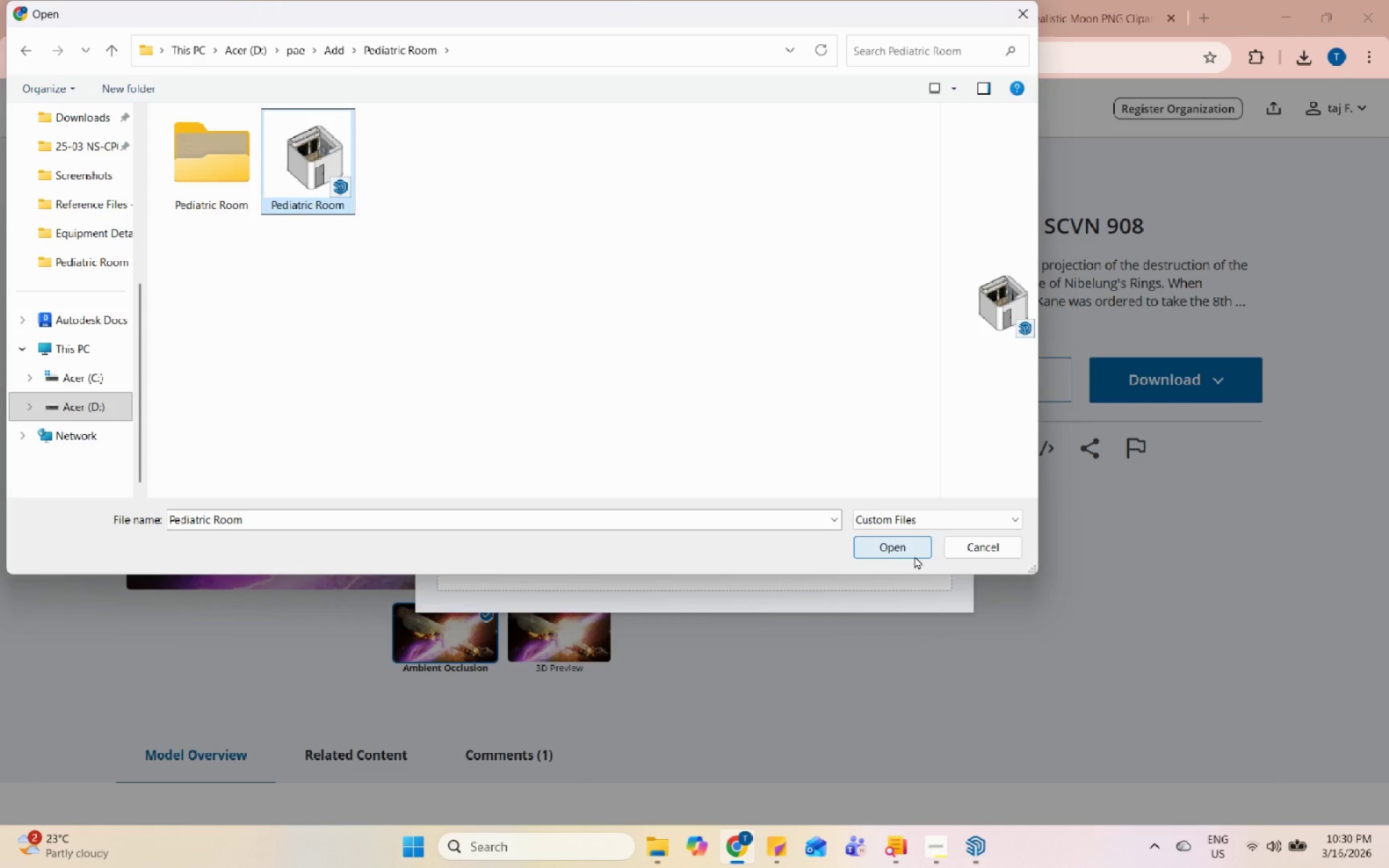 
left_click([914, 556])
 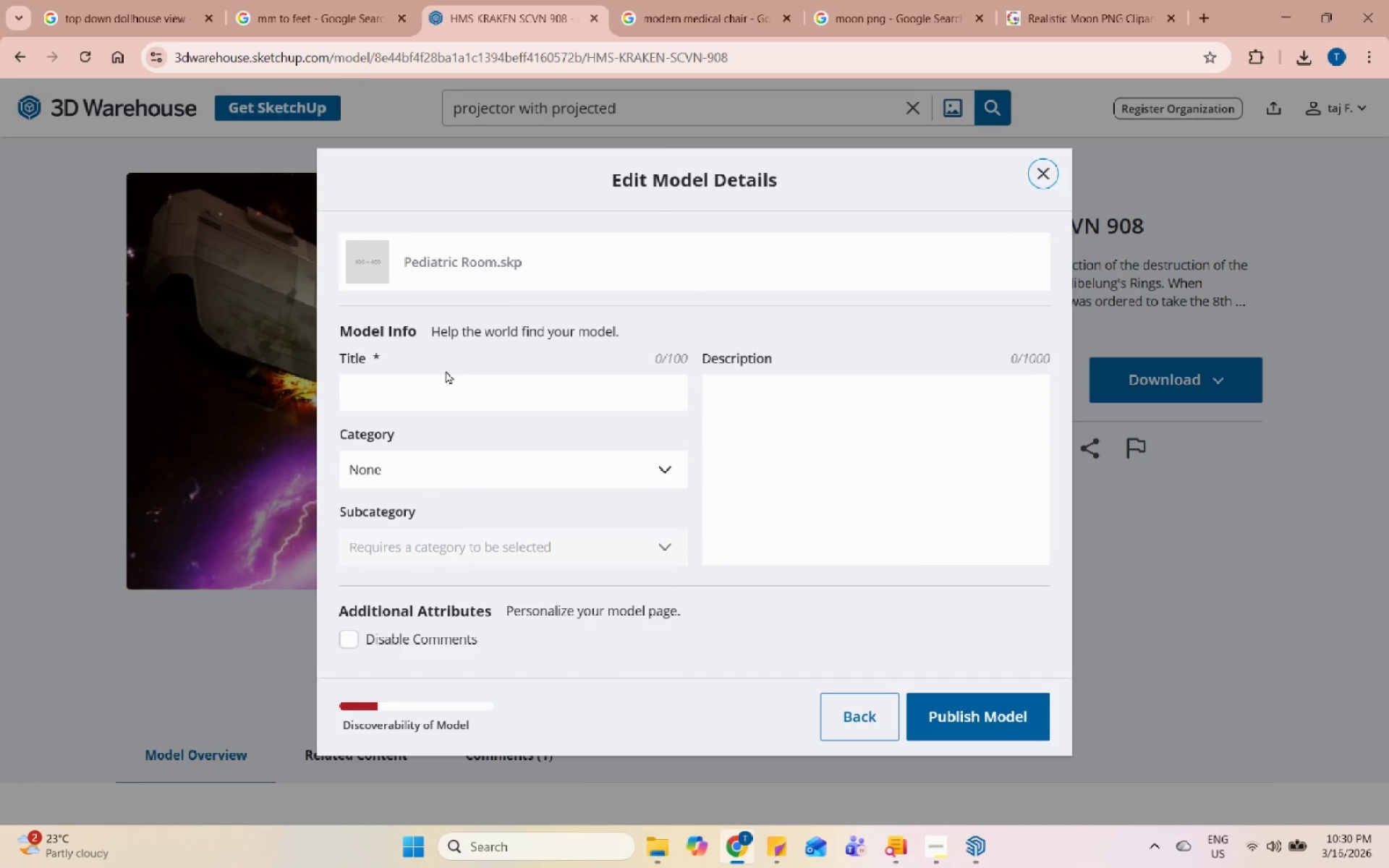 
left_click([459, 391])
 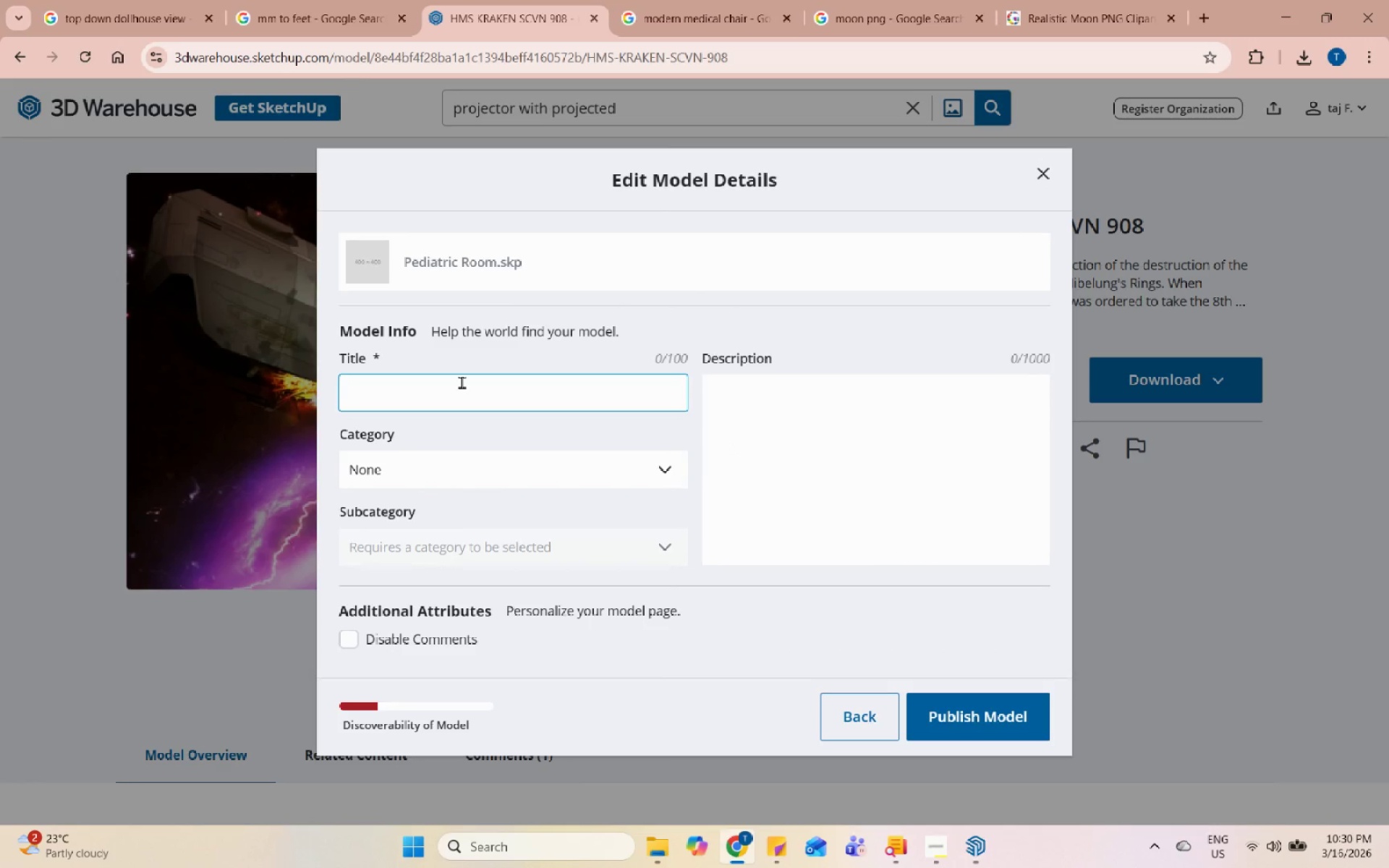 
type(Pediatric Room)
 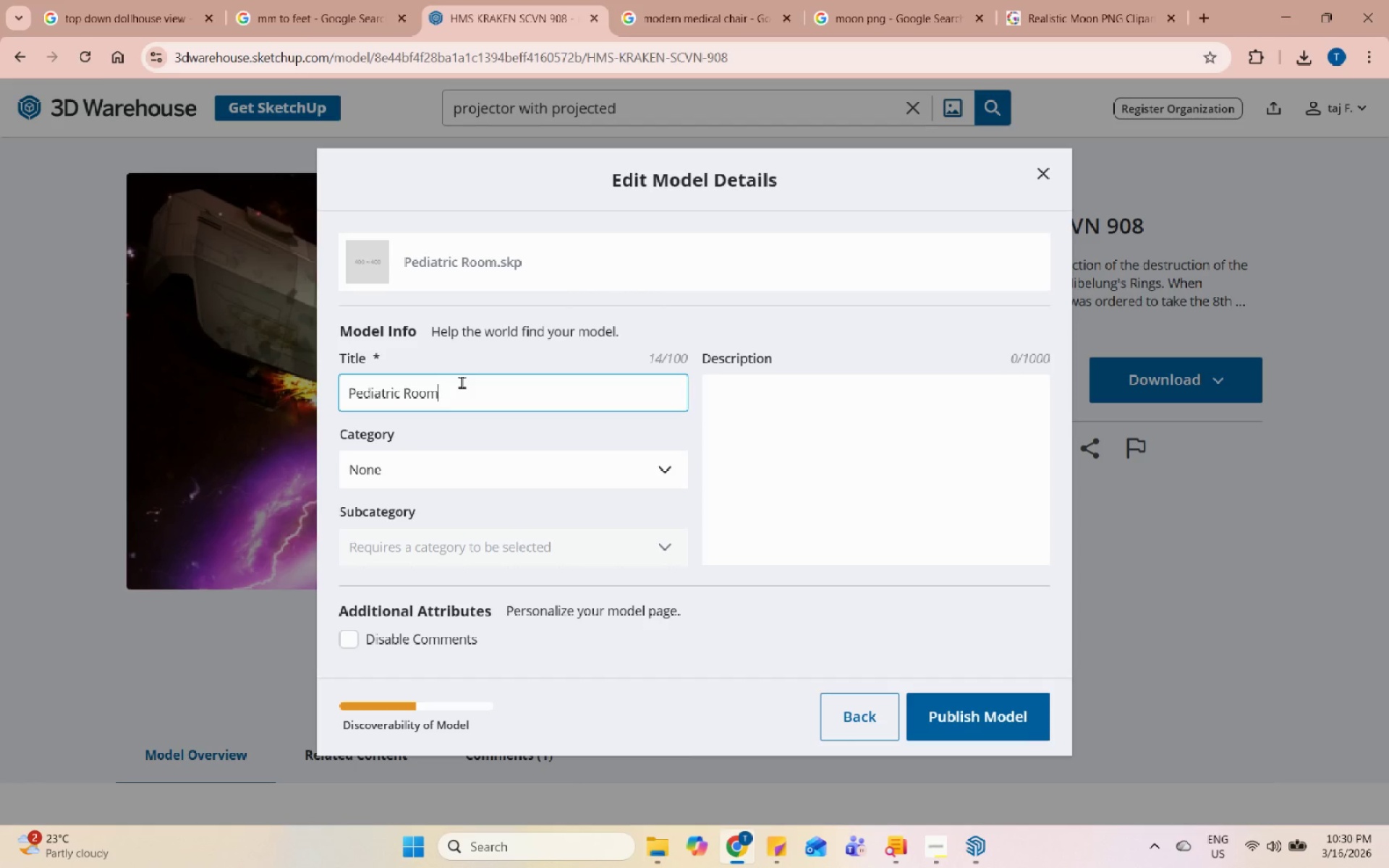 
left_click([956, 720])
 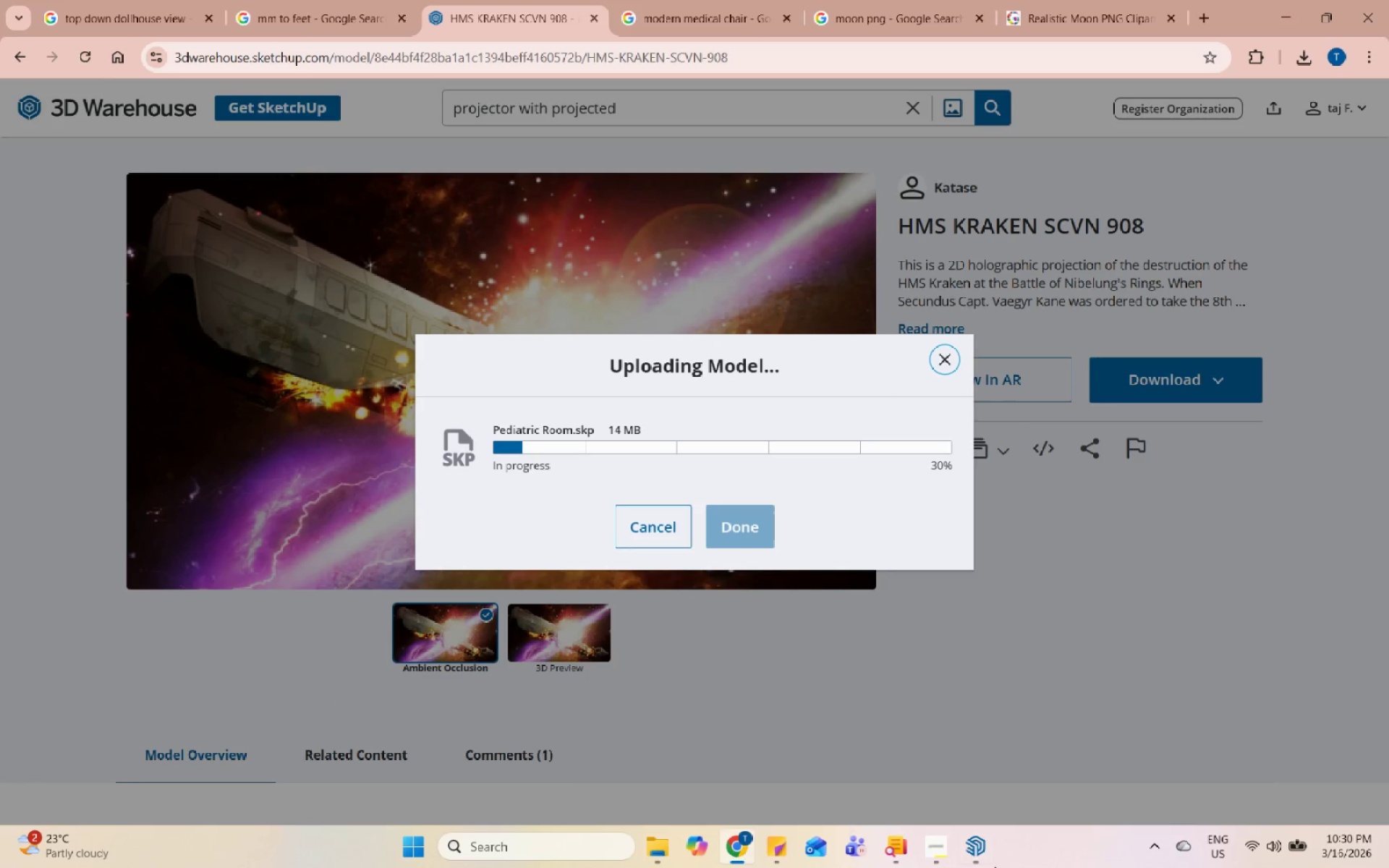 
left_click([966, 845])
 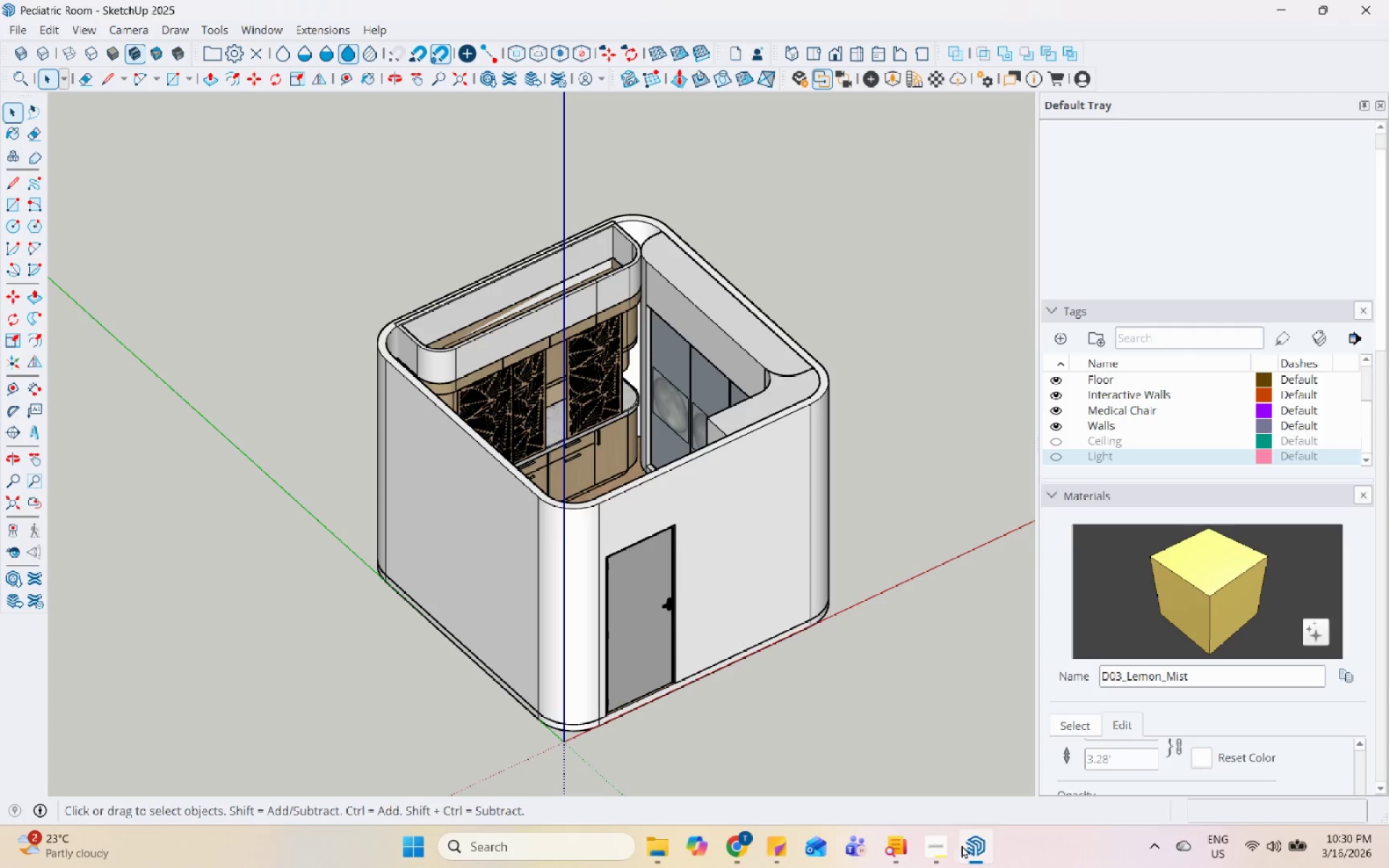 
left_click([922, 844])